 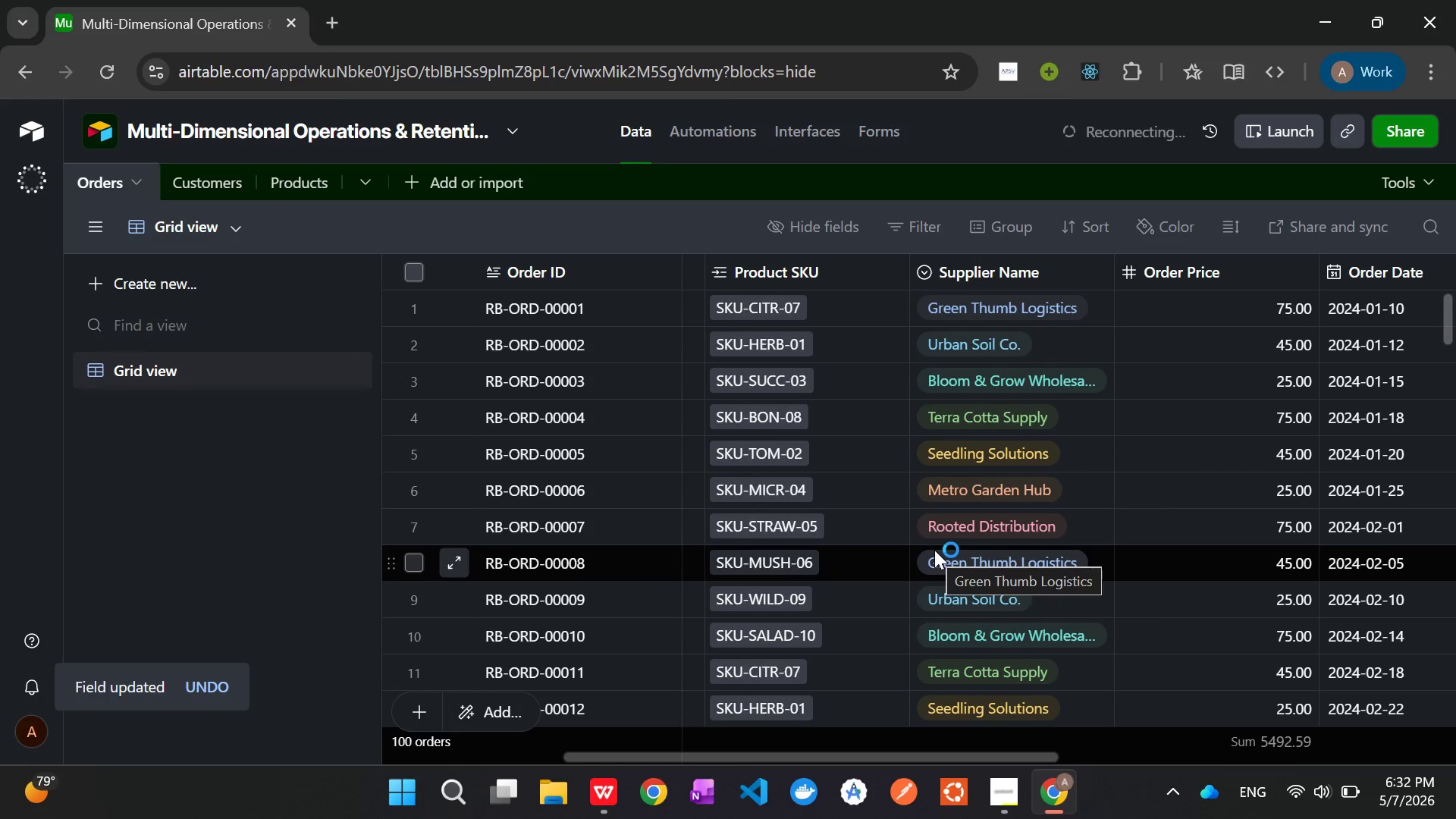 
left_click([303, 182])
 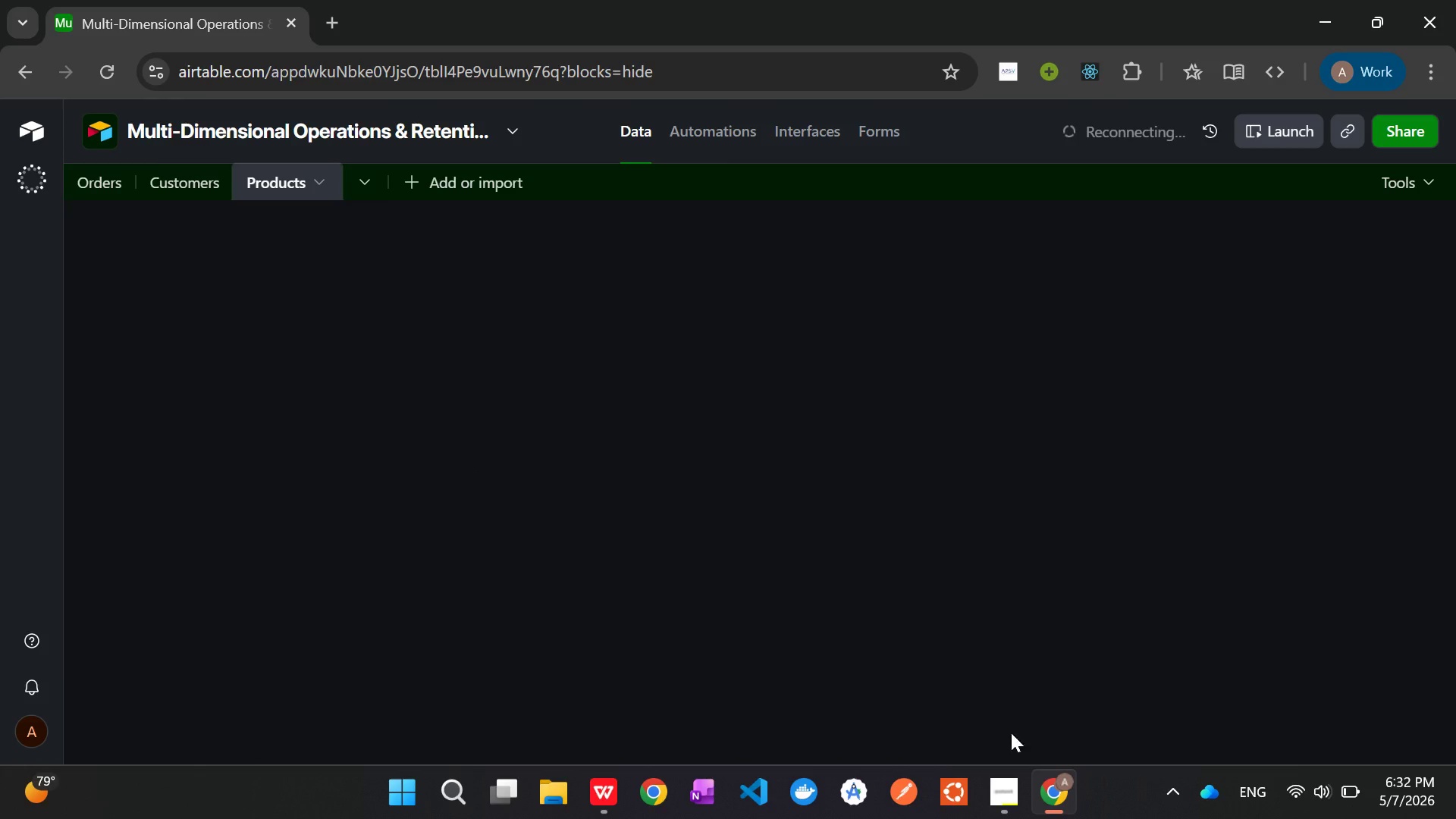 
left_click([1014, 780])
 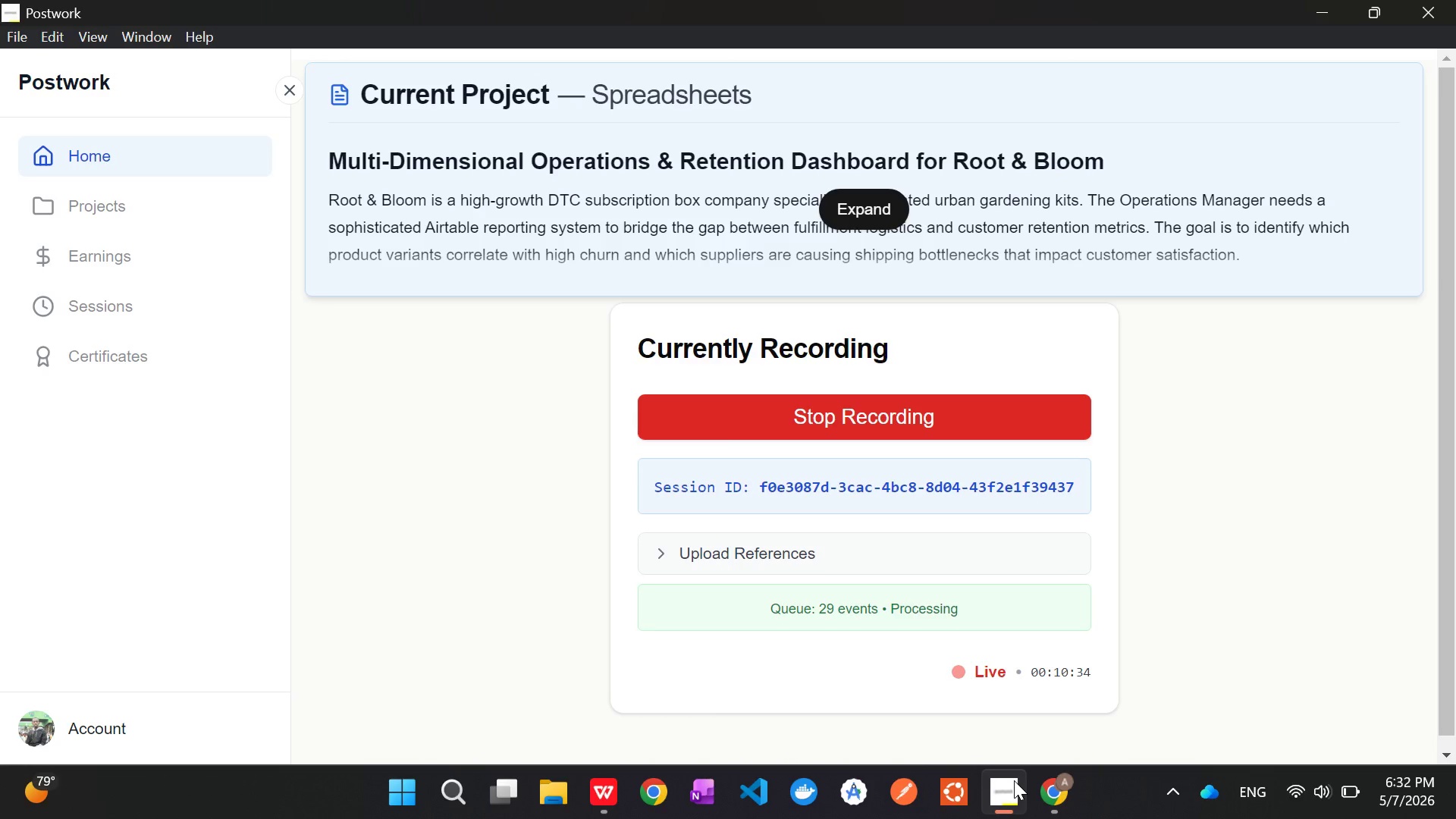 
wait(8.84)
 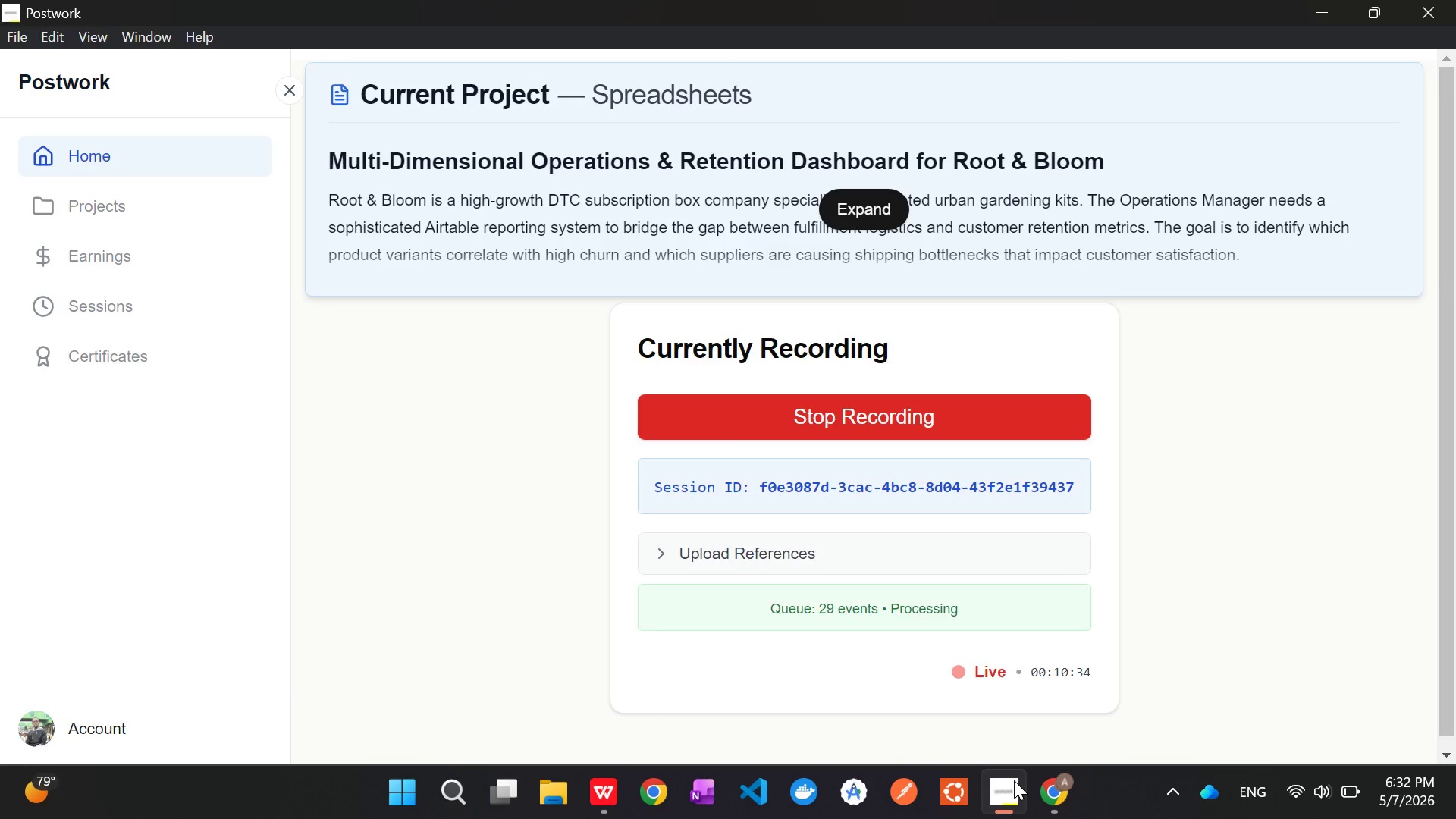 
left_click([1051, 803])
 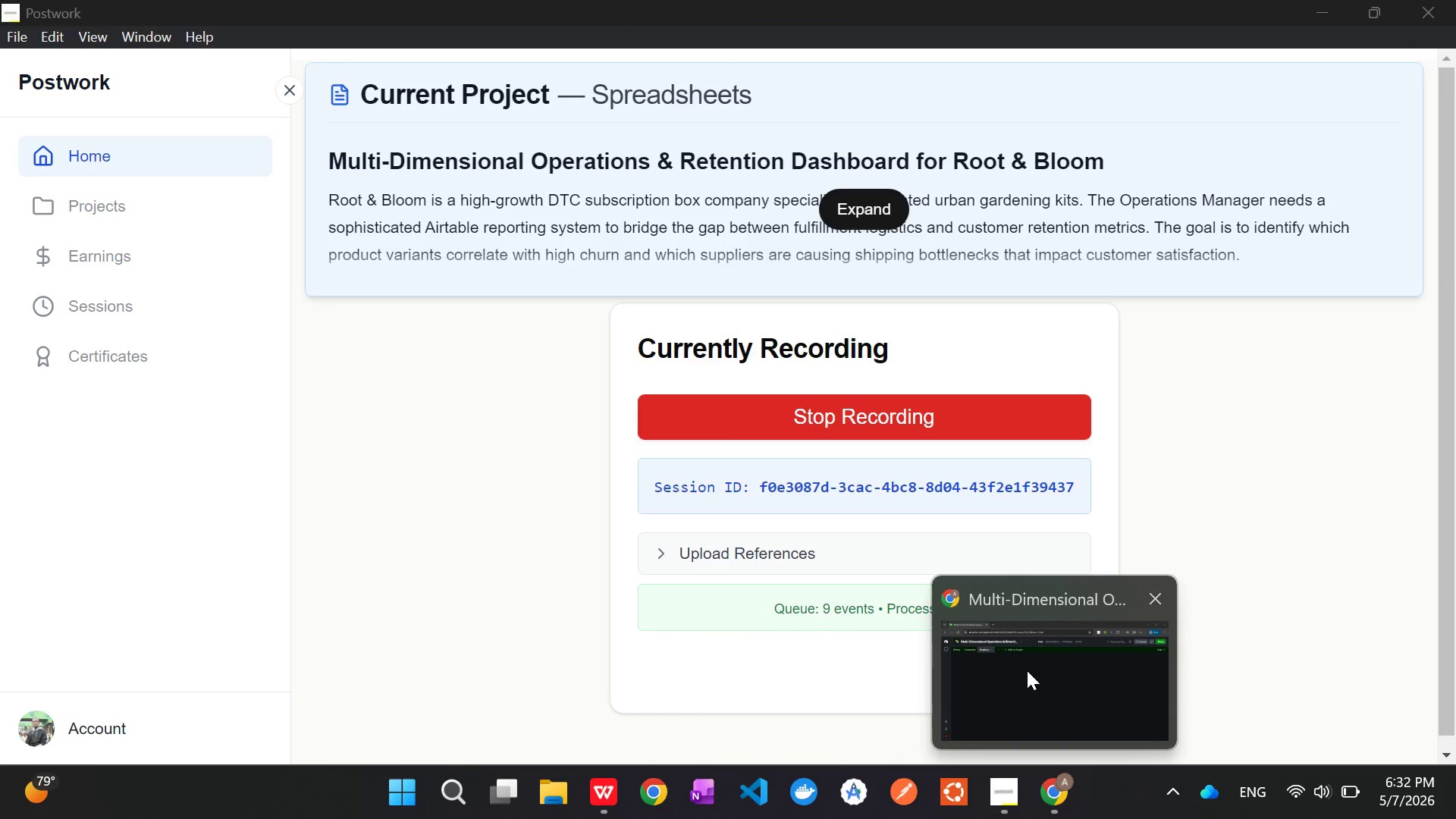 
left_click([1027, 667])
 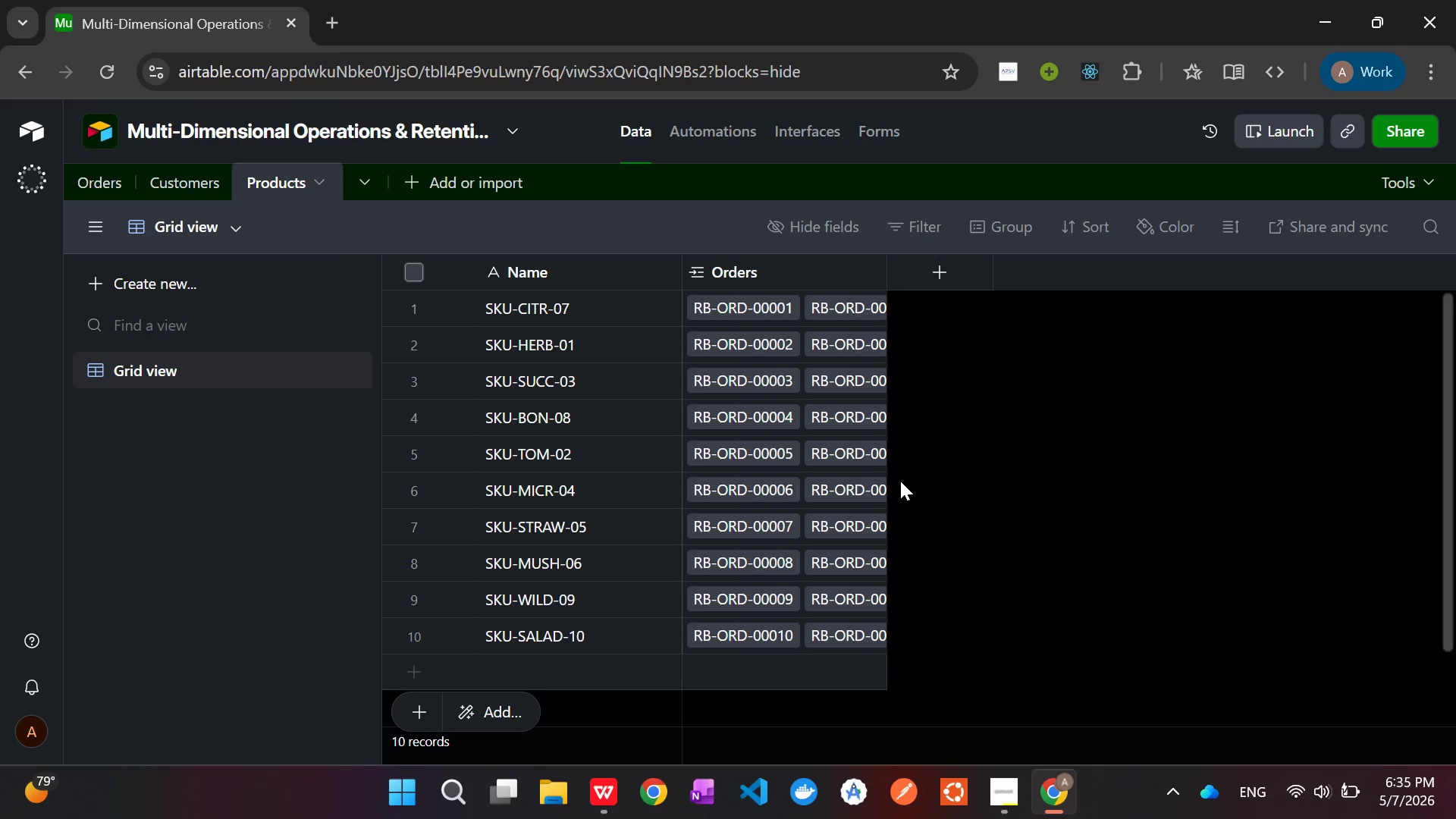 
wait(203.25)
 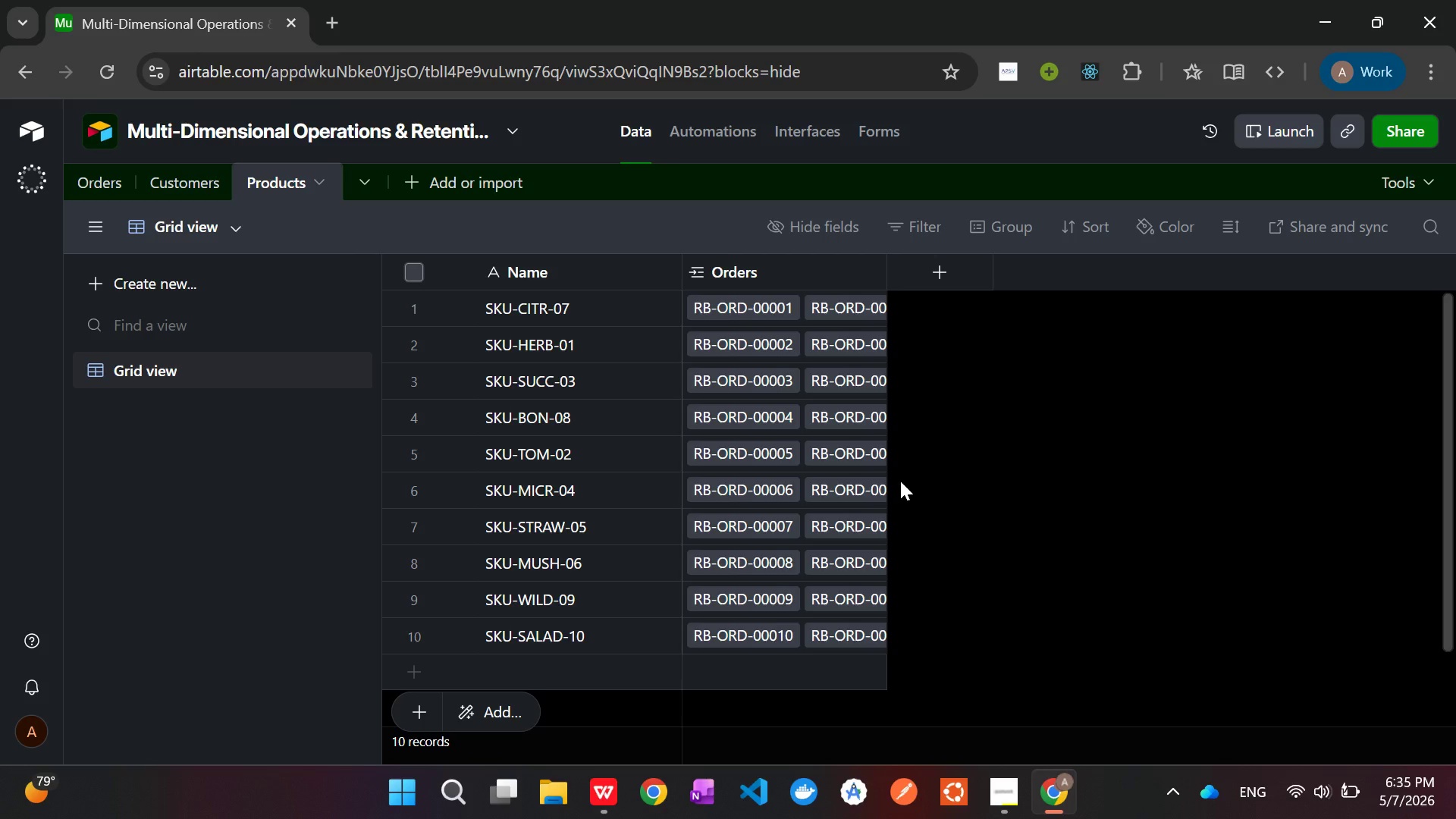 
left_click([1018, 780])